 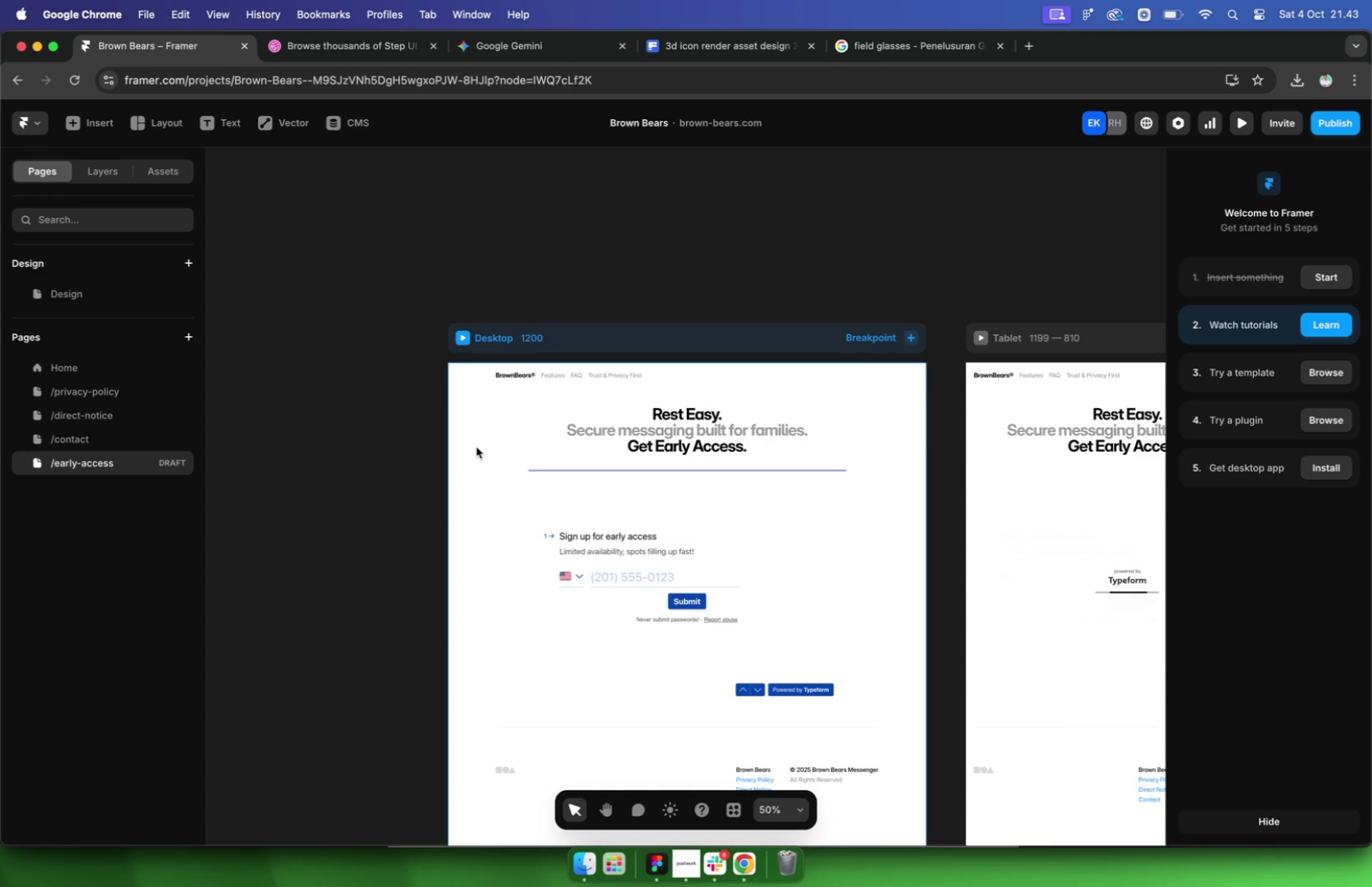 
key(Meta+CommandLeft)
 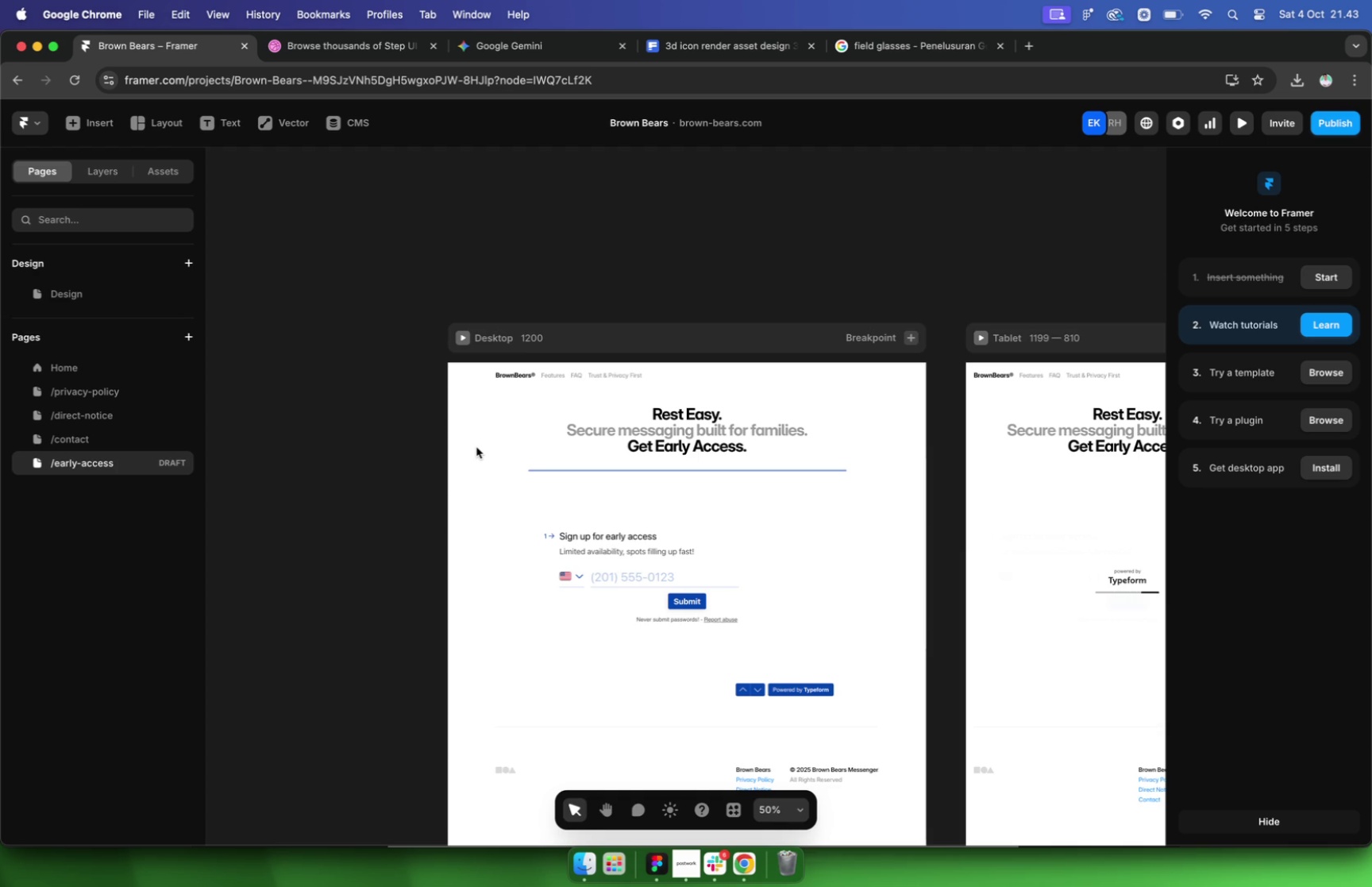 
scroll: coordinate [476, 447], scroll_direction: down, amount: 9.0
 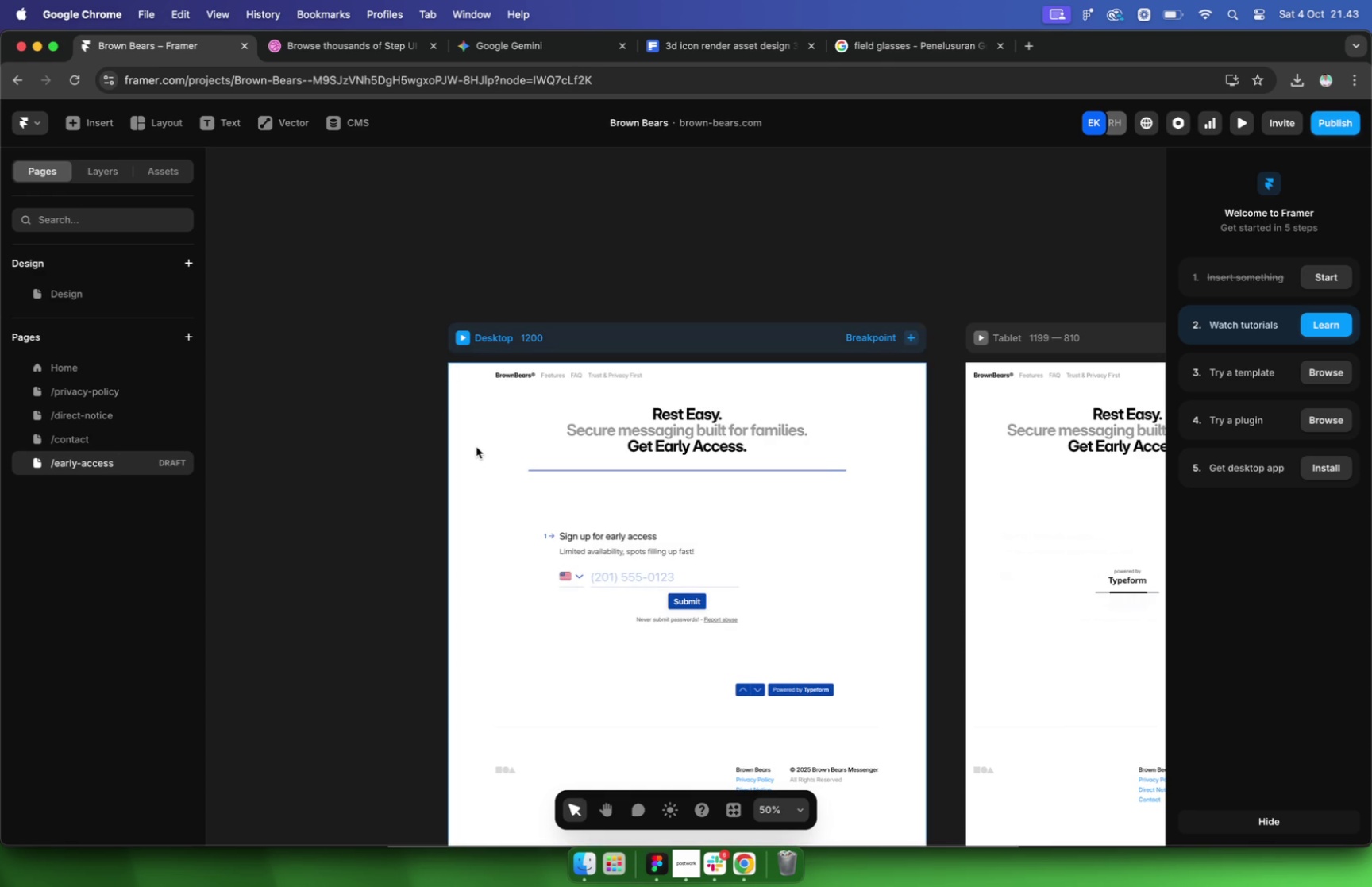 
scroll: coordinate [475, 449], scroll_direction: up, amount: 10.0
 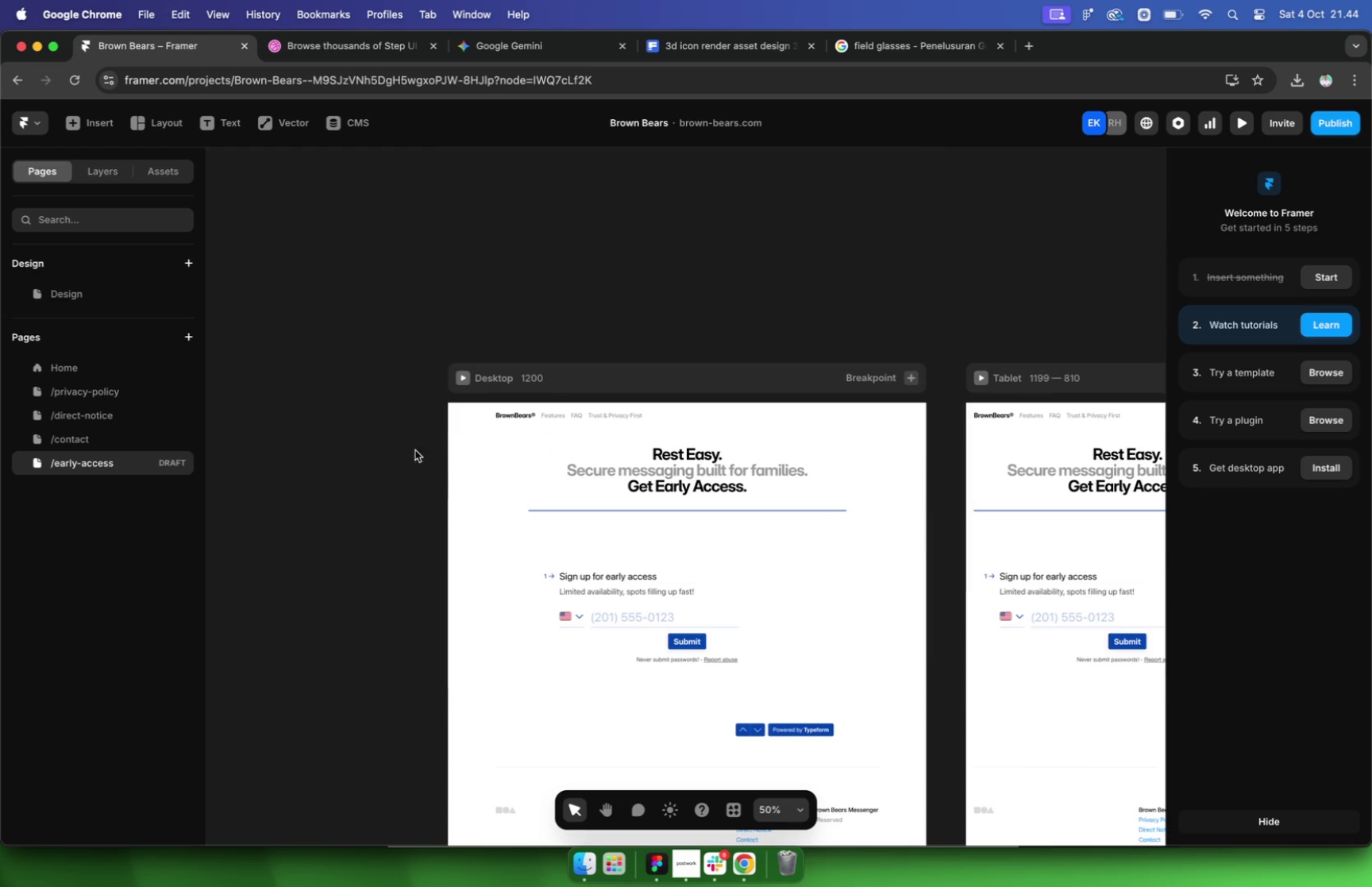 
left_click([74, 368])
 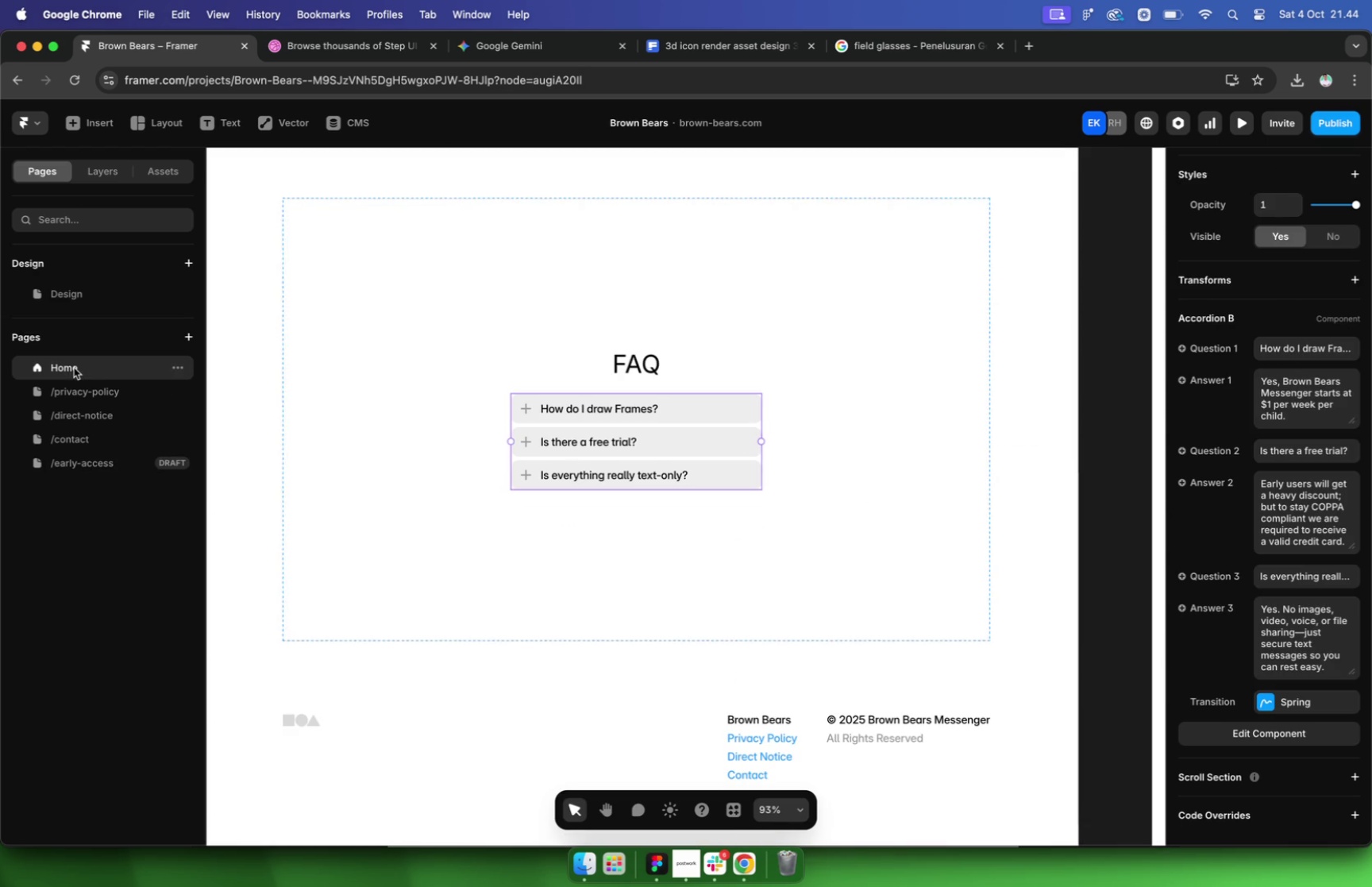 
scroll: coordinate [529, 314], scroll_direction: up, amount: 68.0